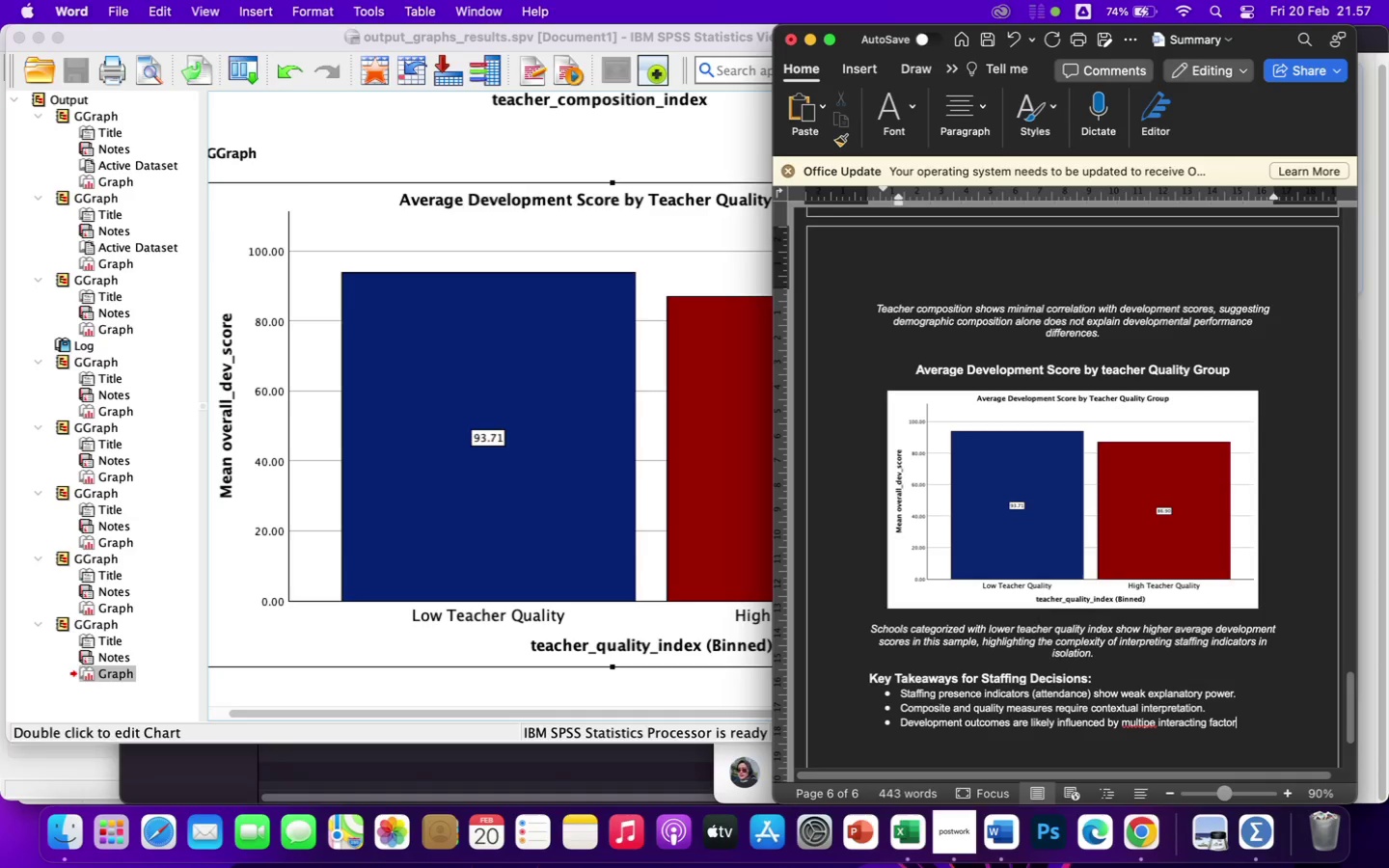 
type(s beyond staffing metrics alone.)
 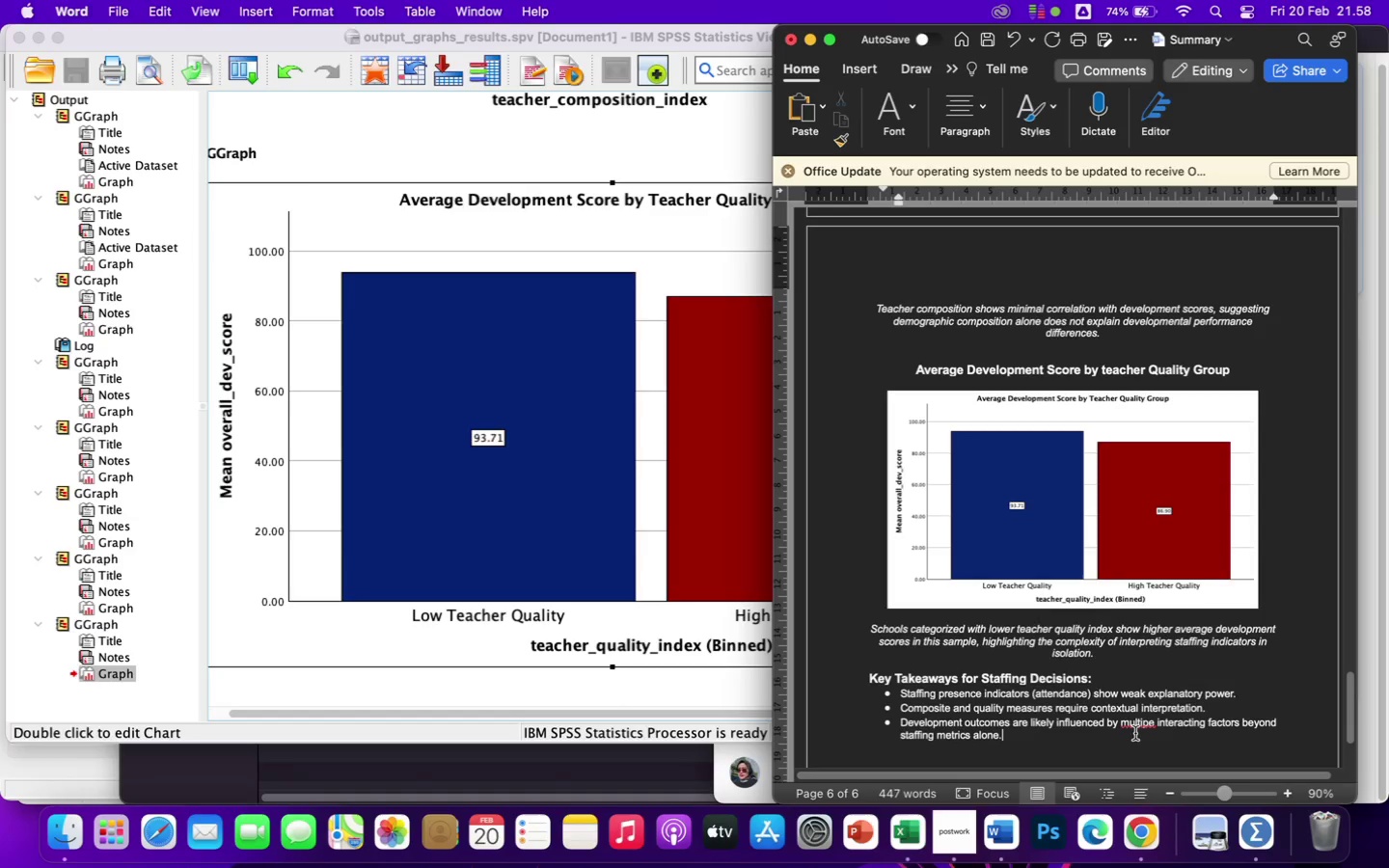 
left_click([1135, 728])
 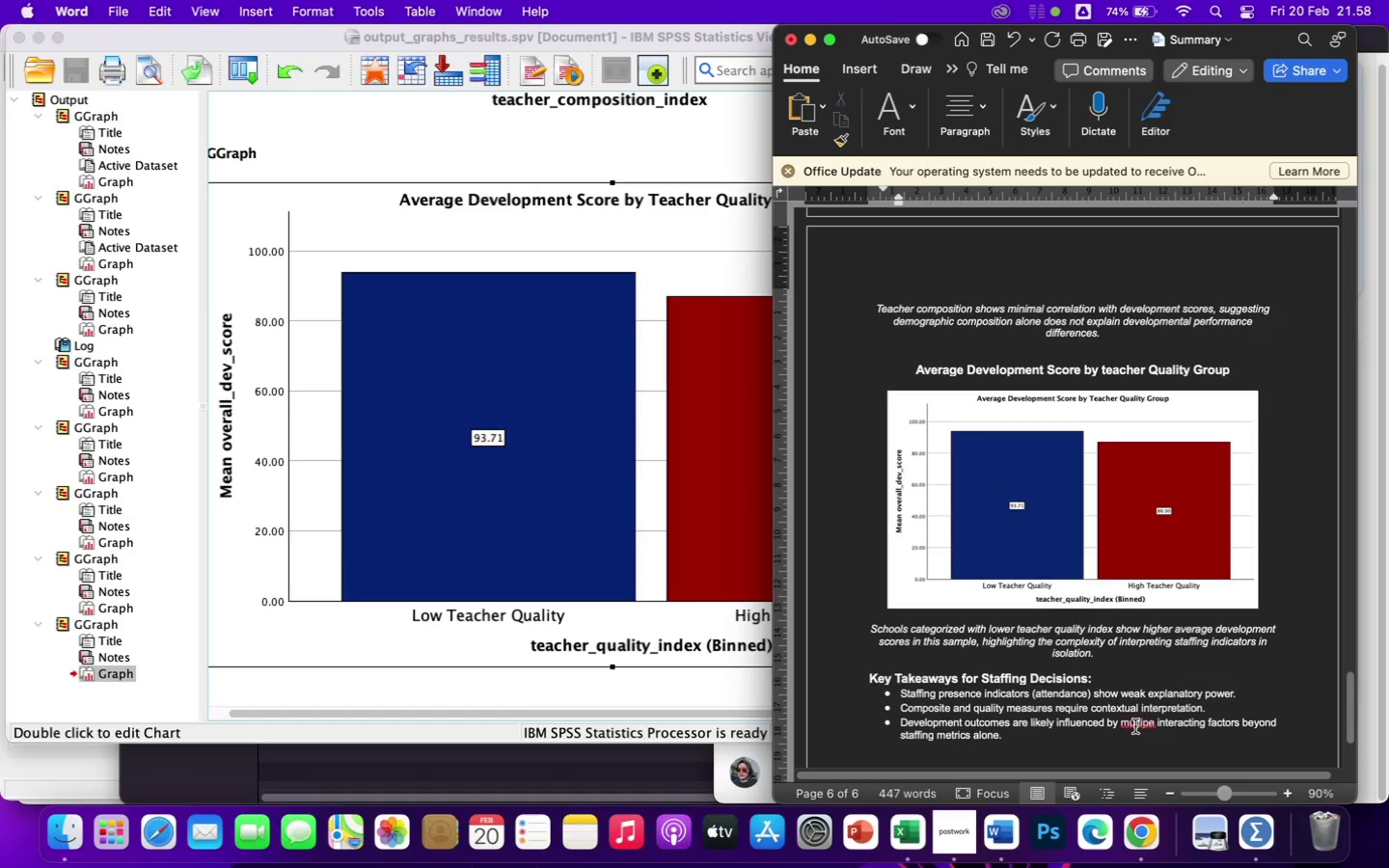 
left_click([1135, 725])
 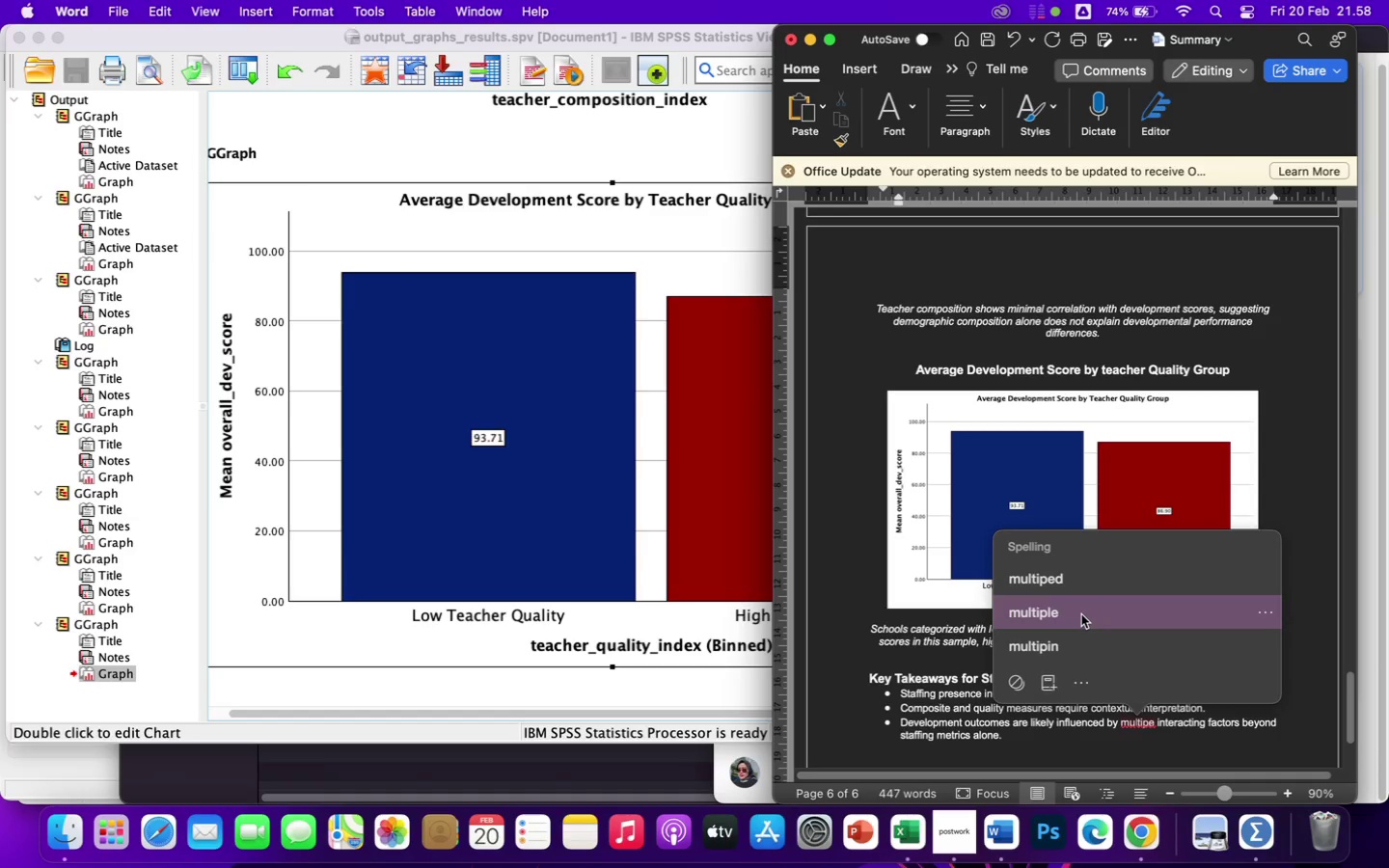 
left_click([1084, 618])
 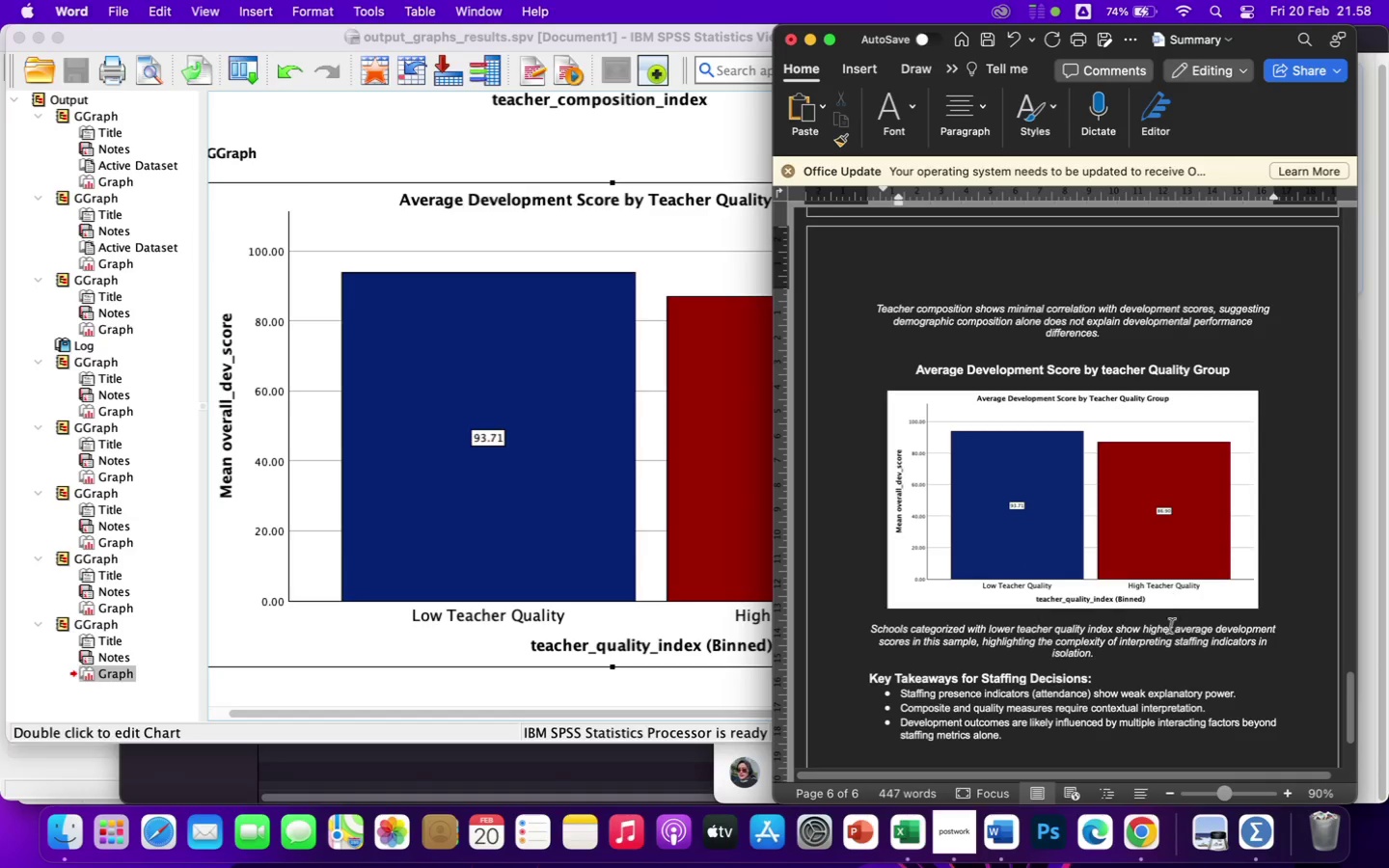 
left_click([1124, 661])
 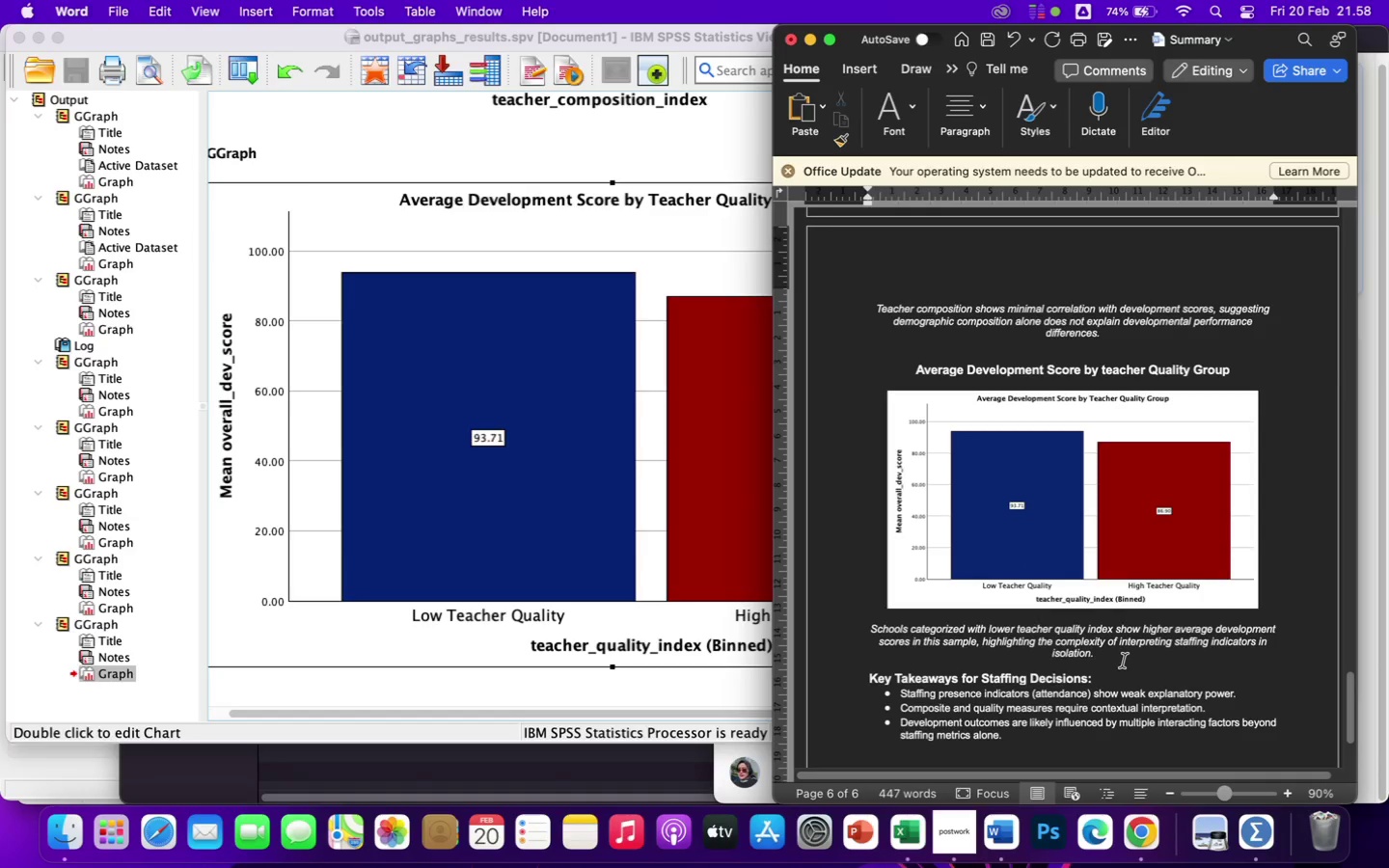 
key(Enter)
 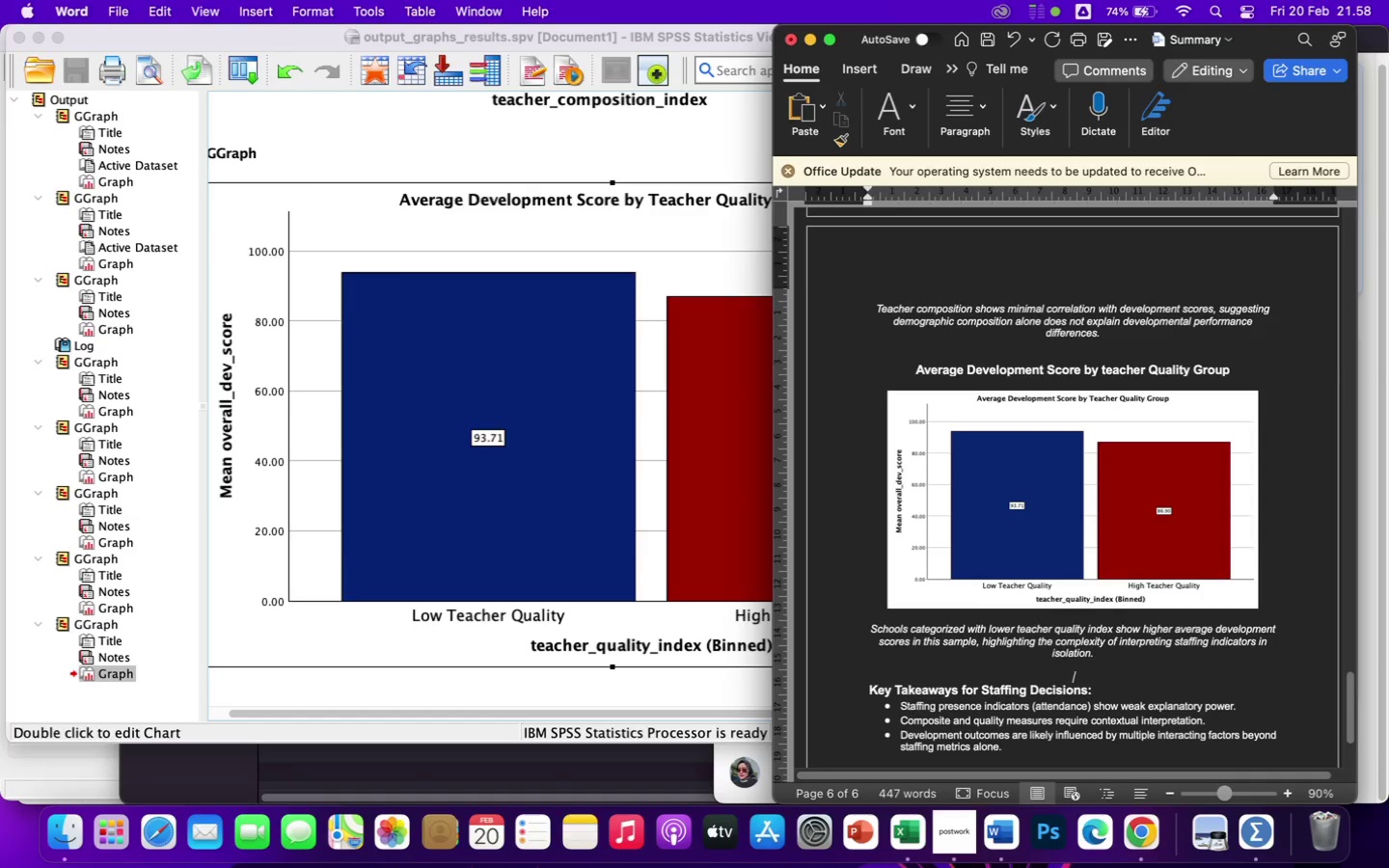 
scroll: coordinate [1185, 356], scroll_direction: up, amount: 244.0
 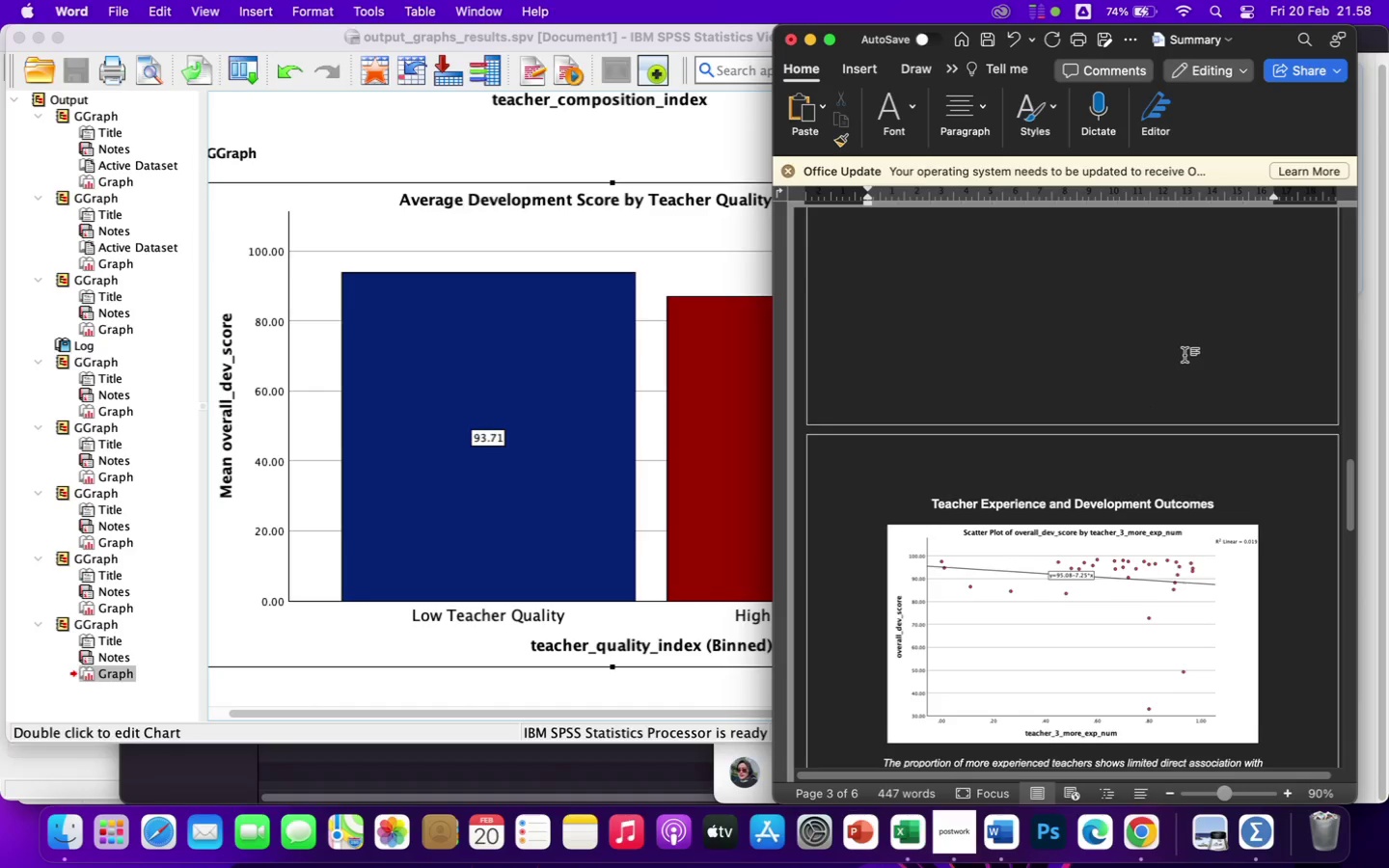 
scroll: coordinate [1185, 356], scroll_direction: down, amount: 300.0
 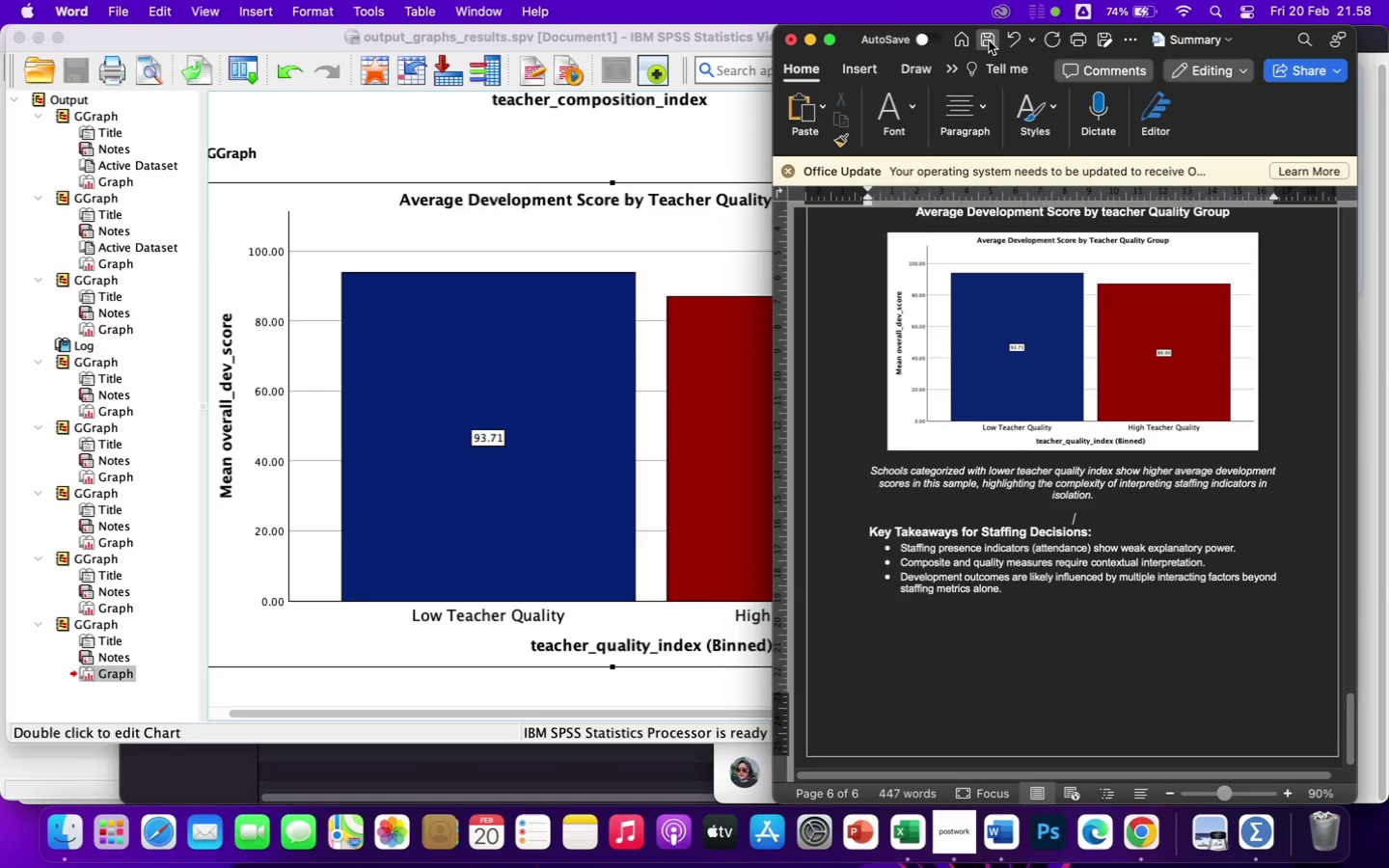 
double_click([989, 41])